 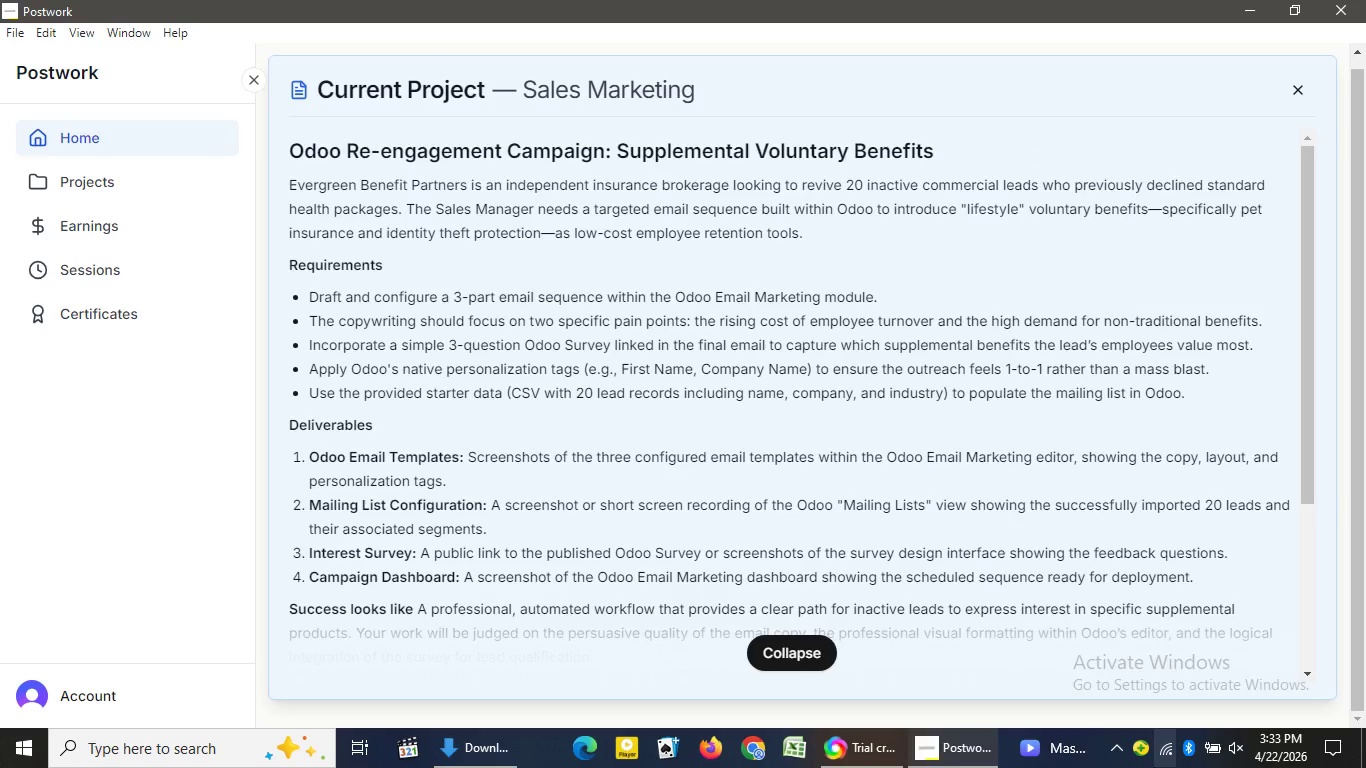 
left_click([1172, 750])
 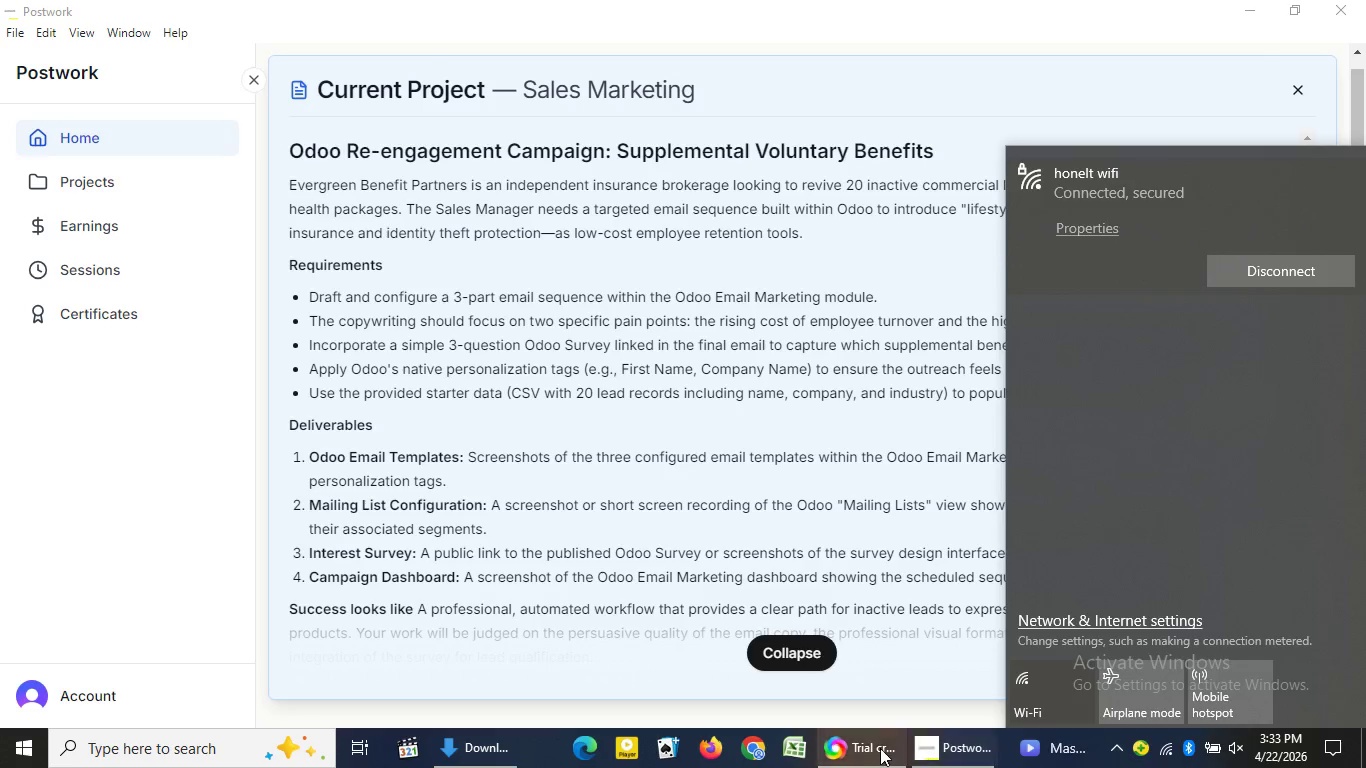 
wait(6.06)
 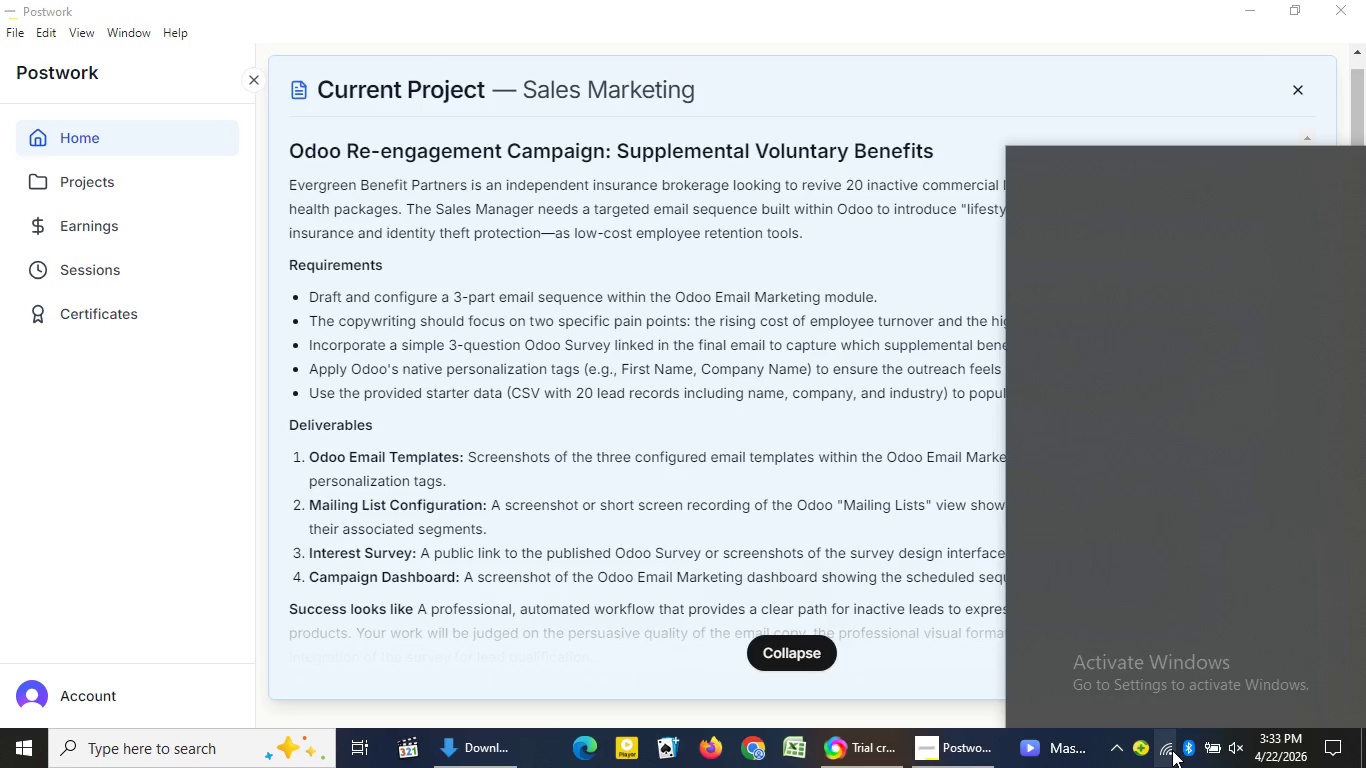 
left_click([872, 746])
 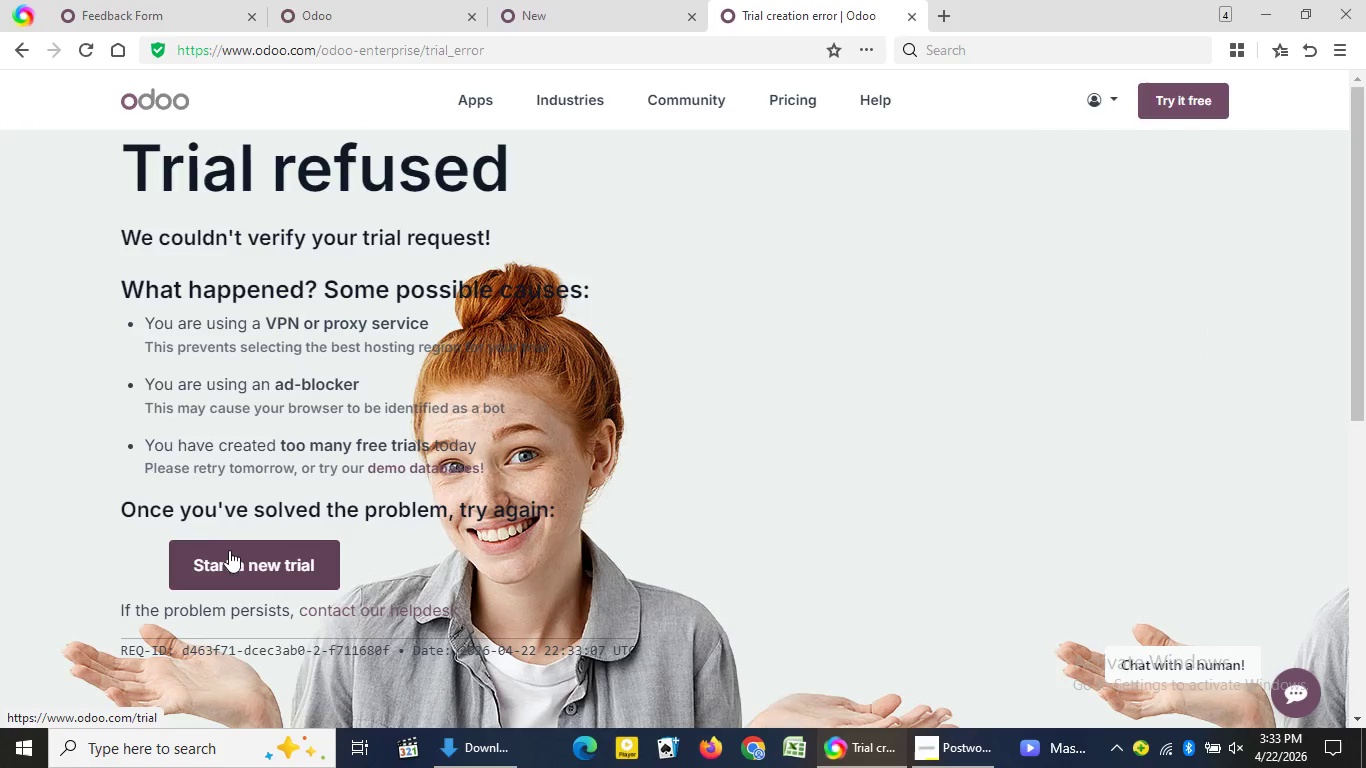 
left_click([246, 555])
 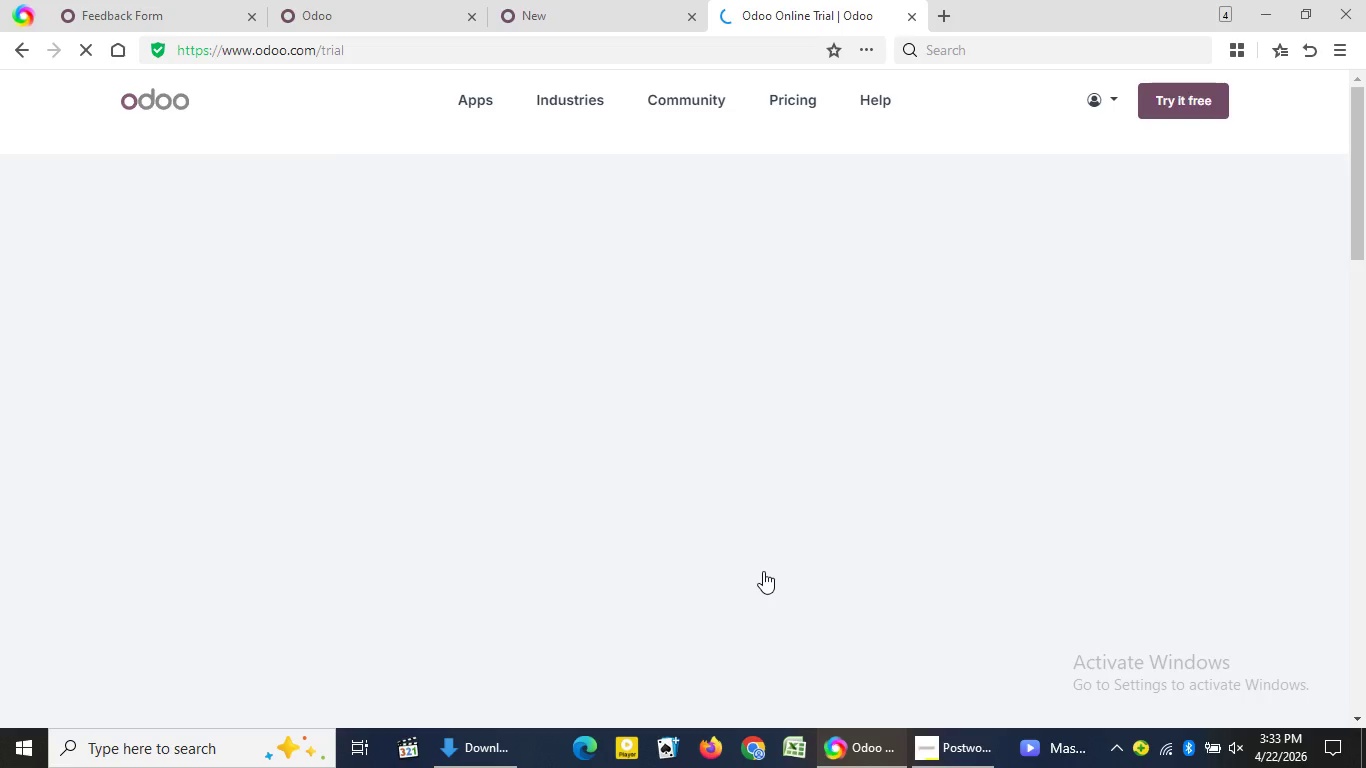 
wait(9.33)
 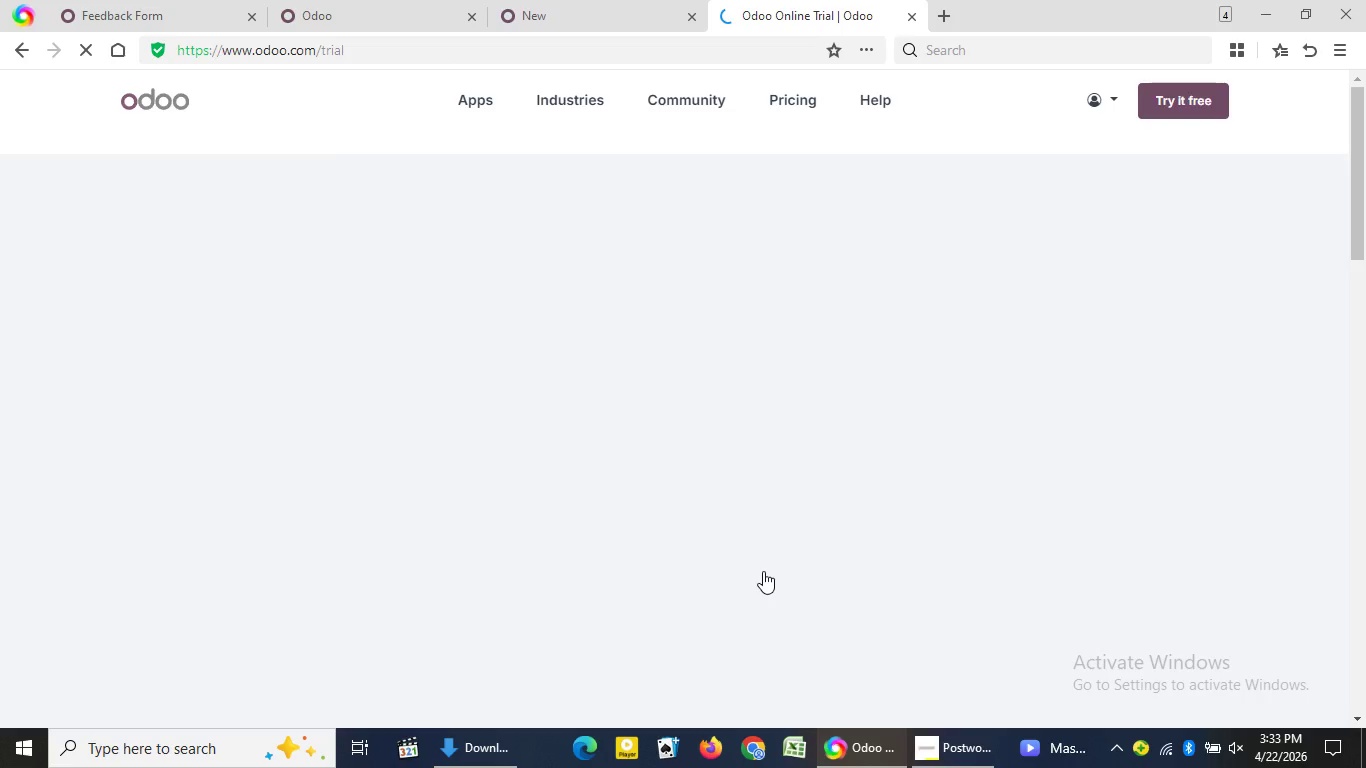 
left_click_drag(start_coordinate=[1354, 125], to_coordinate=[1352, 492])
 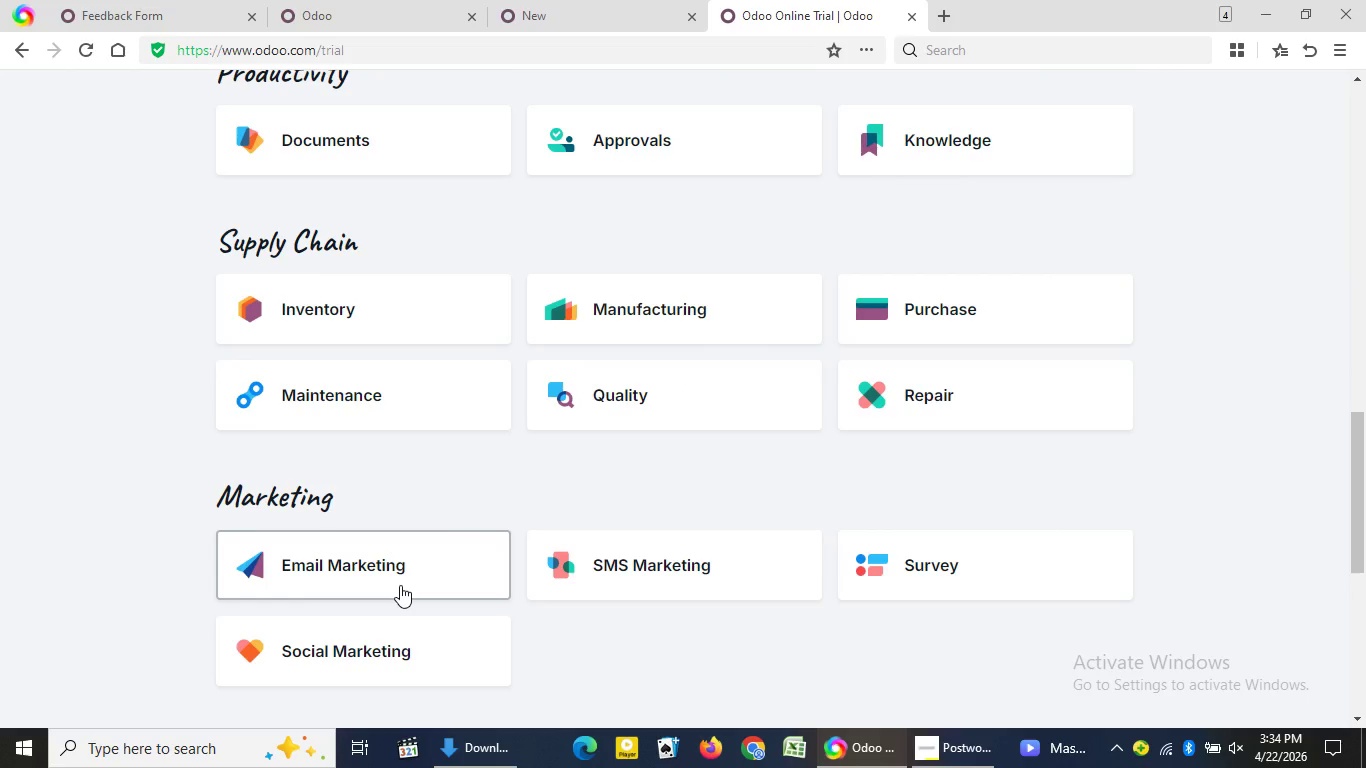 
left_click([400, 585])
 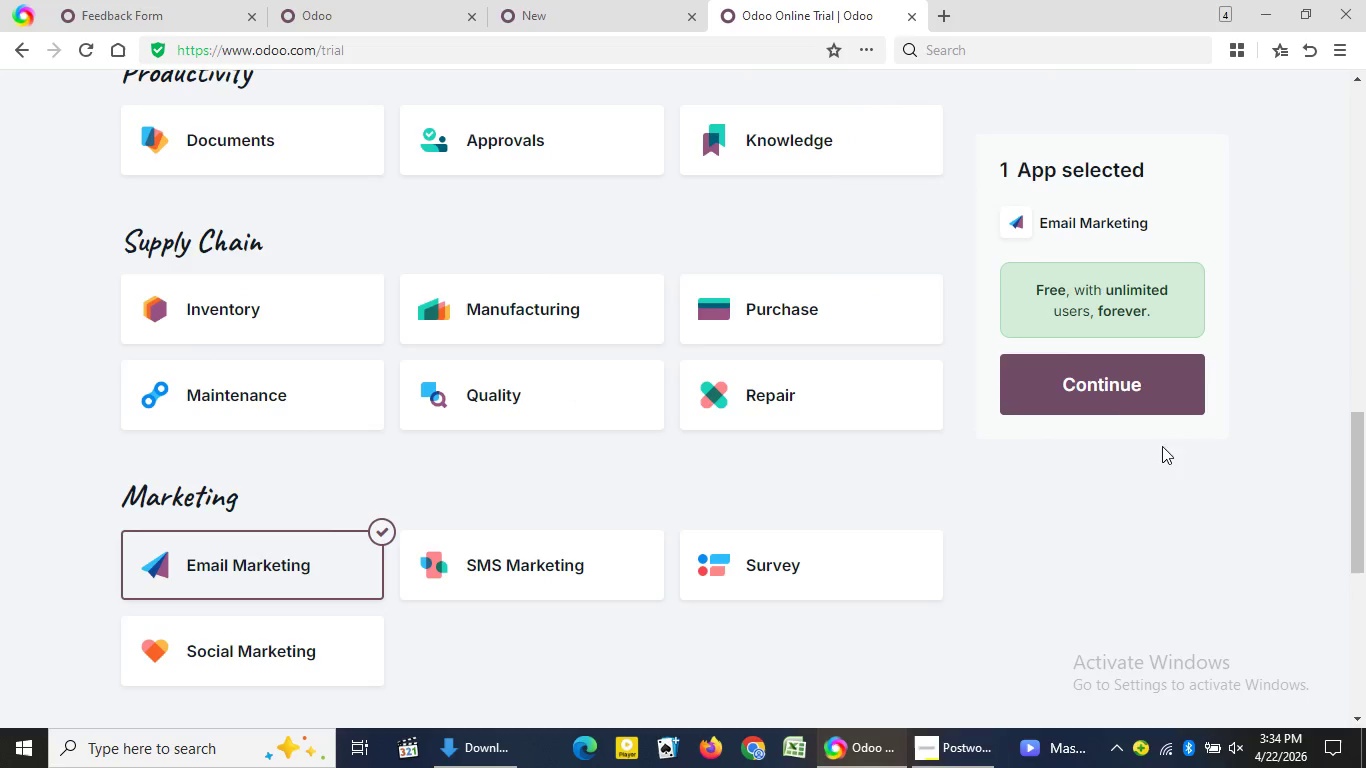 
left_click([1110, 380])
 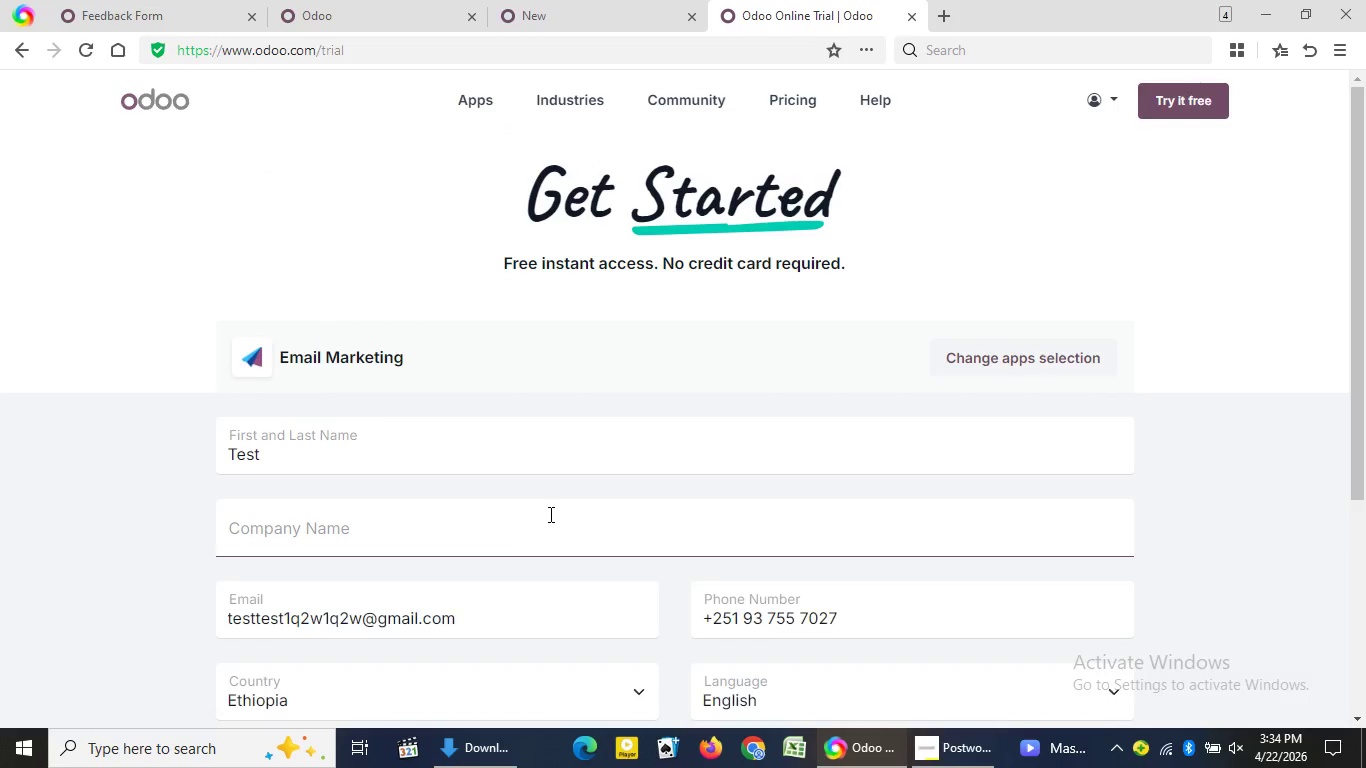 
left_click([549, 514])
 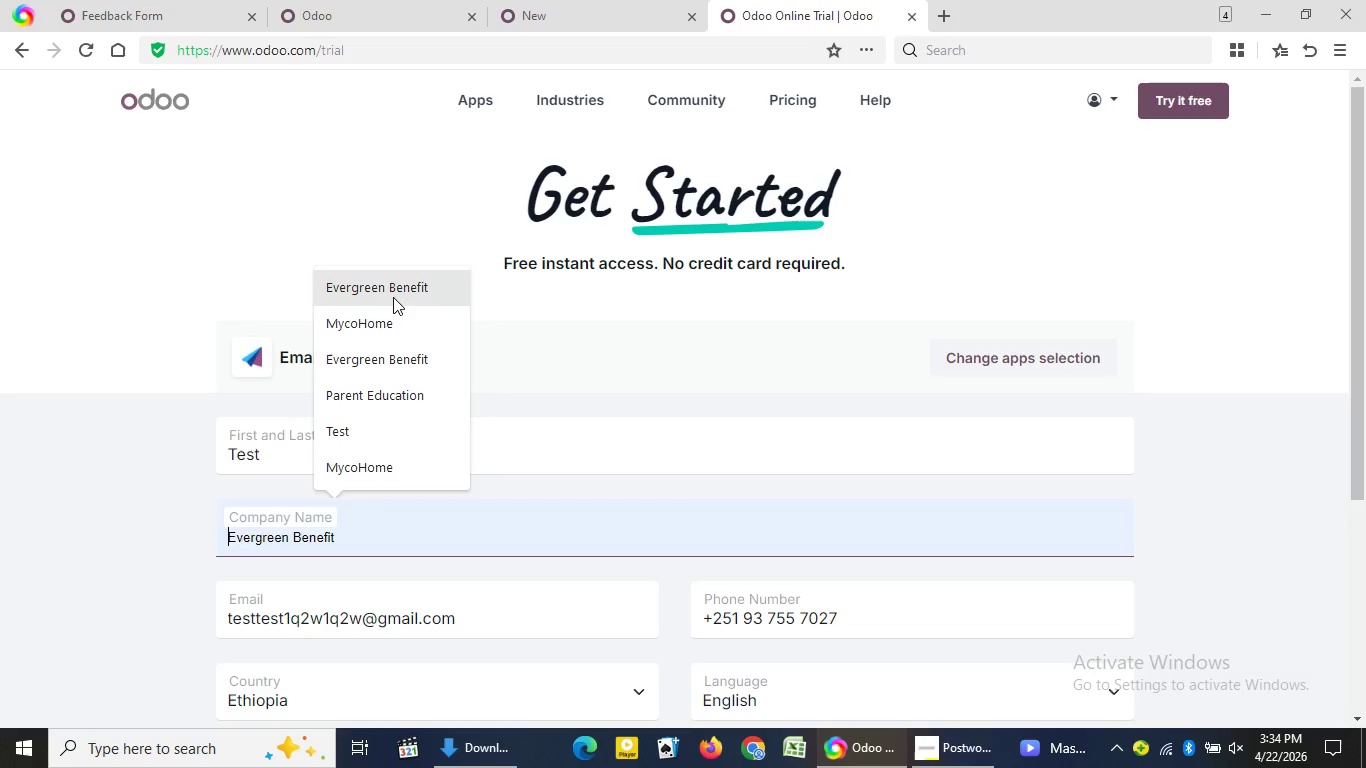 
left_click([393, 297])
 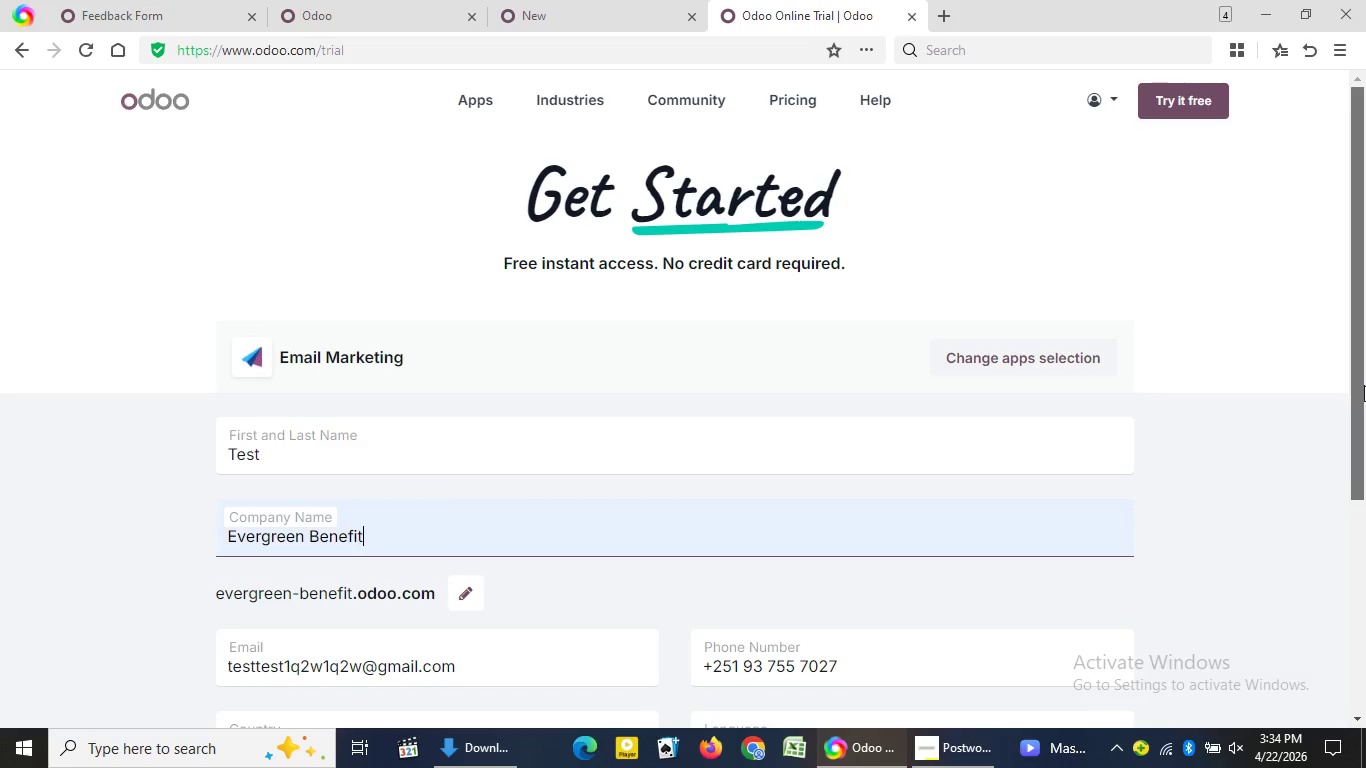 
left_click_drag(start_coordinate=[1364, 385], to_coordinate=[1364, 676])
 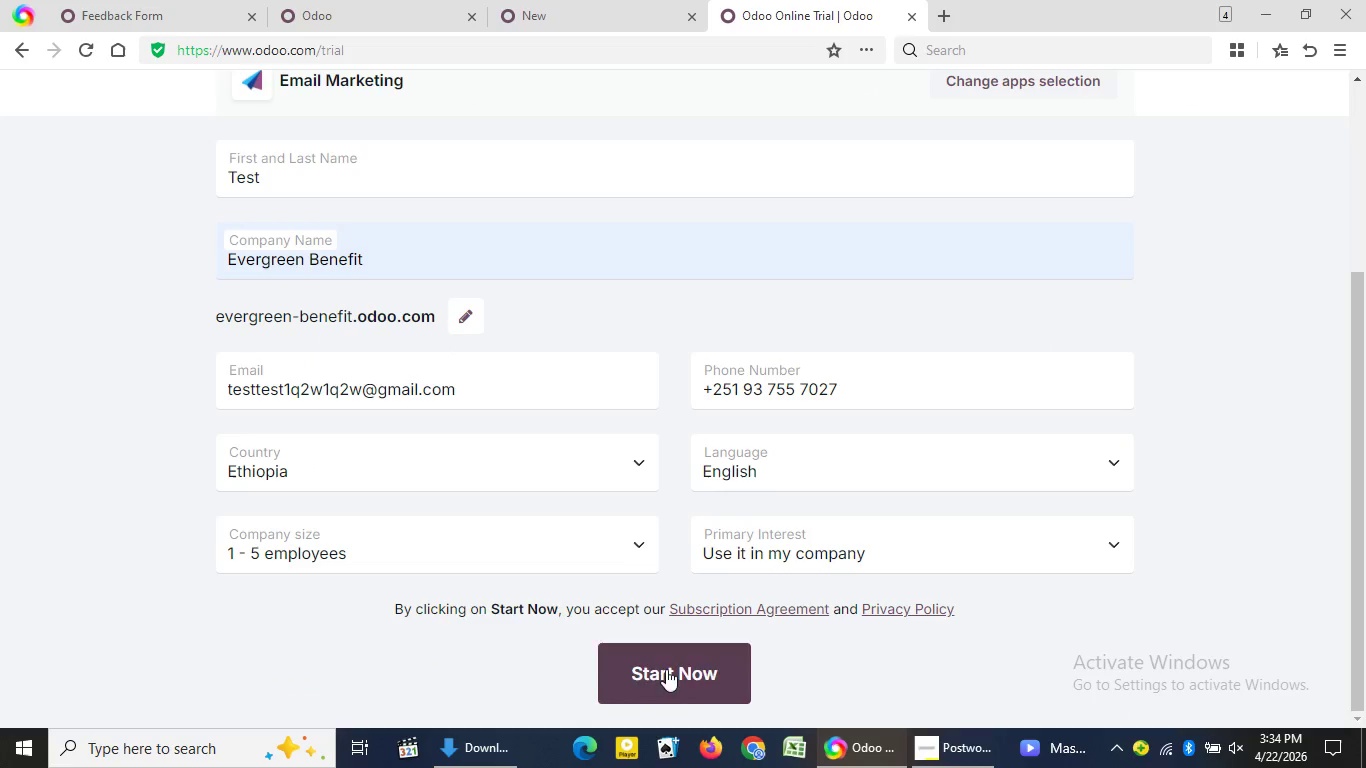 
left_click([666, 669])
 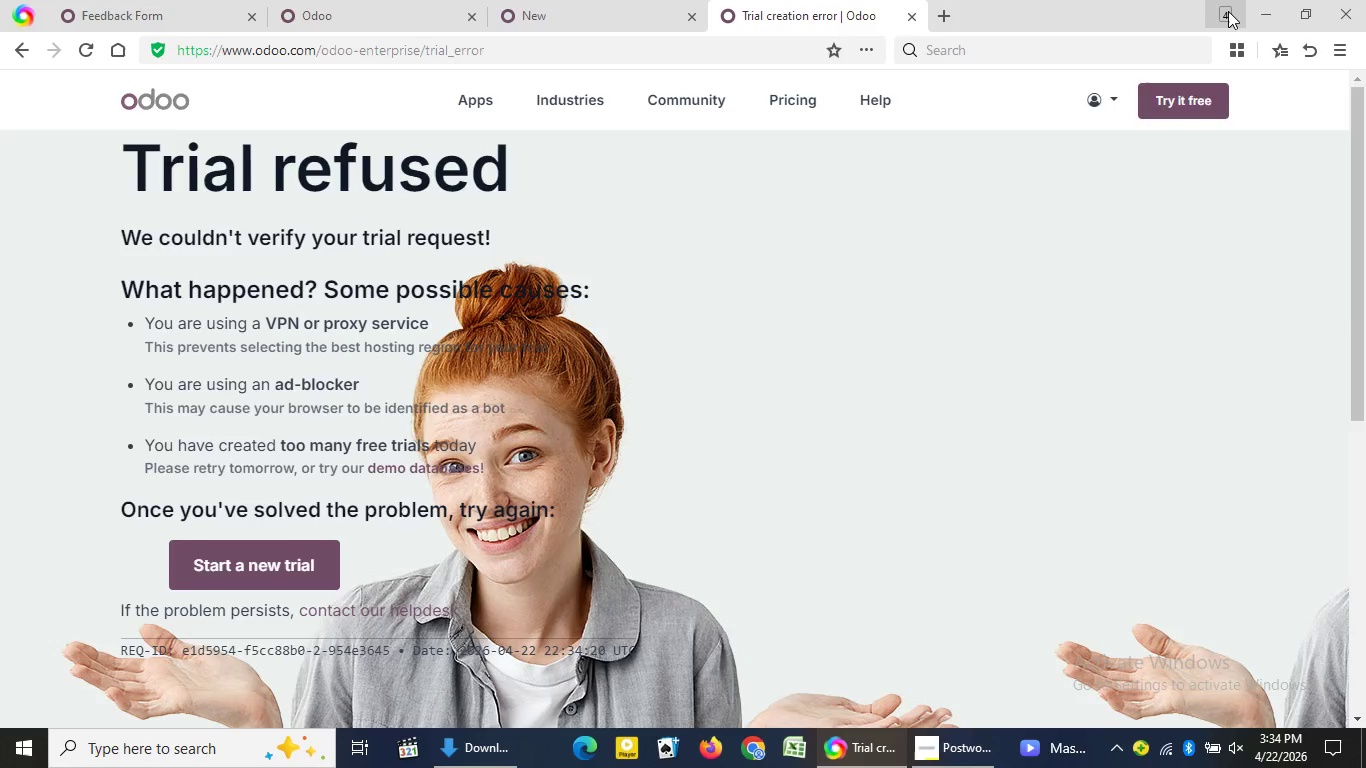 
left_click([1262, 0])